 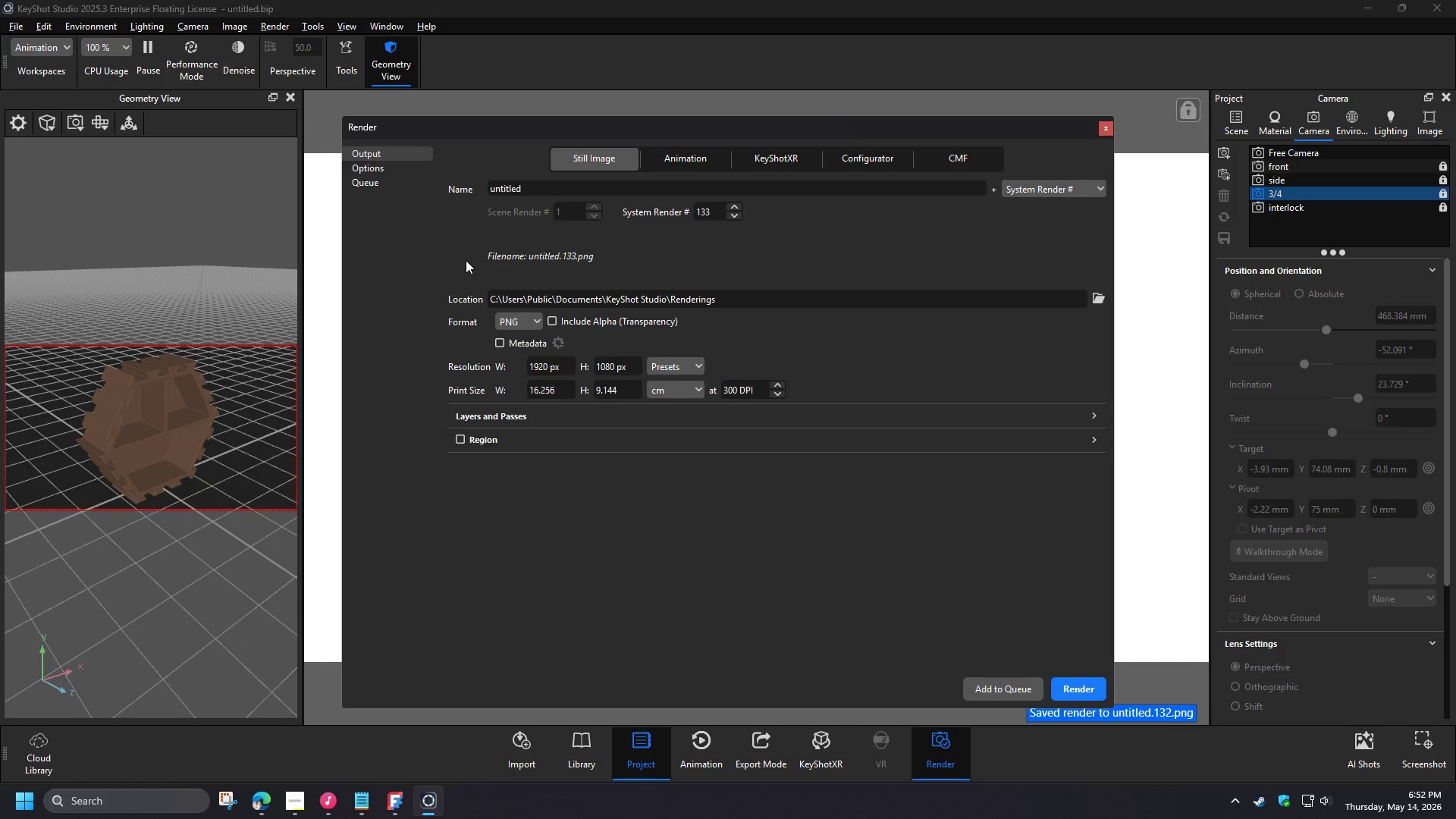 
left_click([1280, 205])
 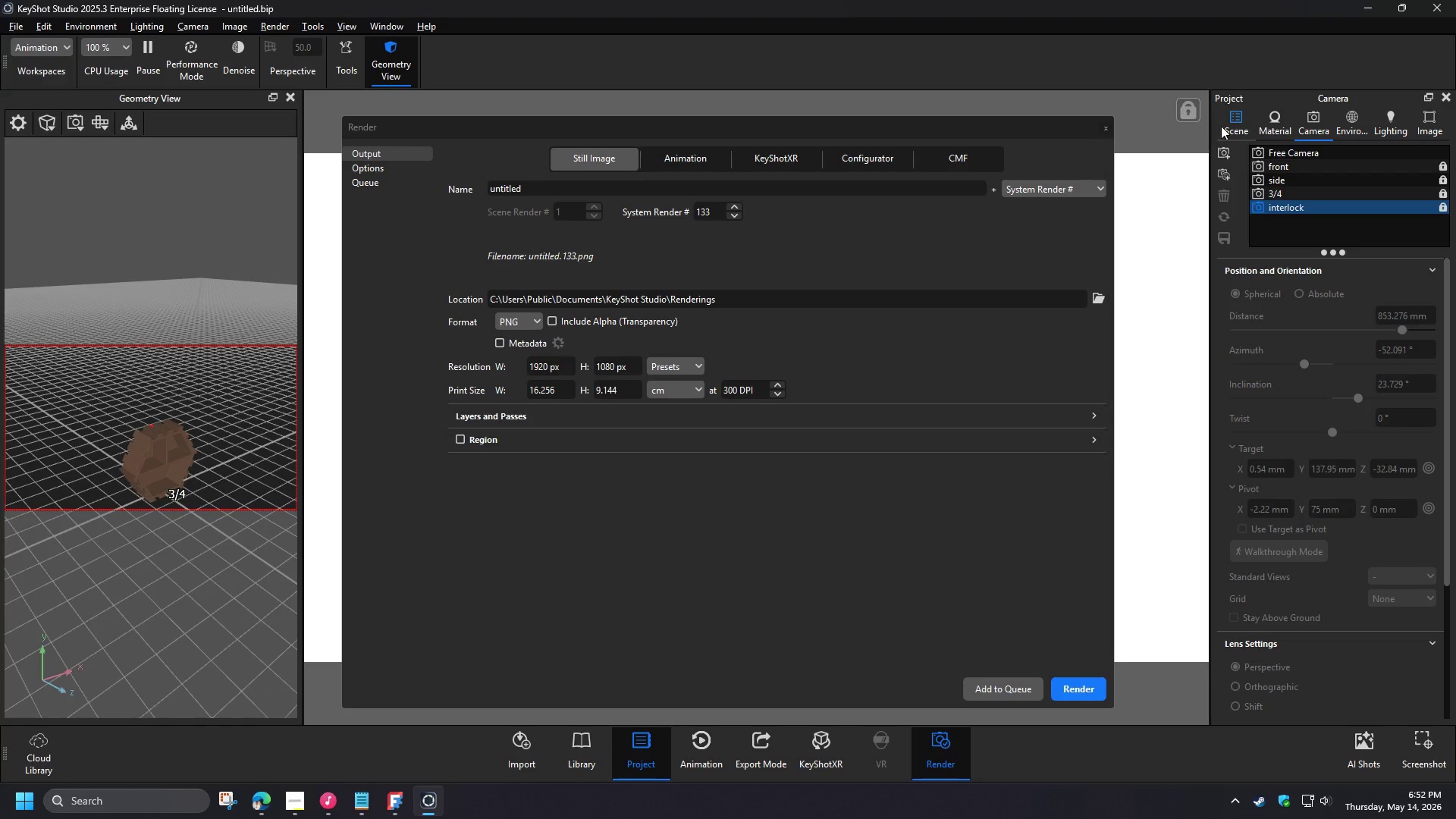 
left_click([1228, 123])
 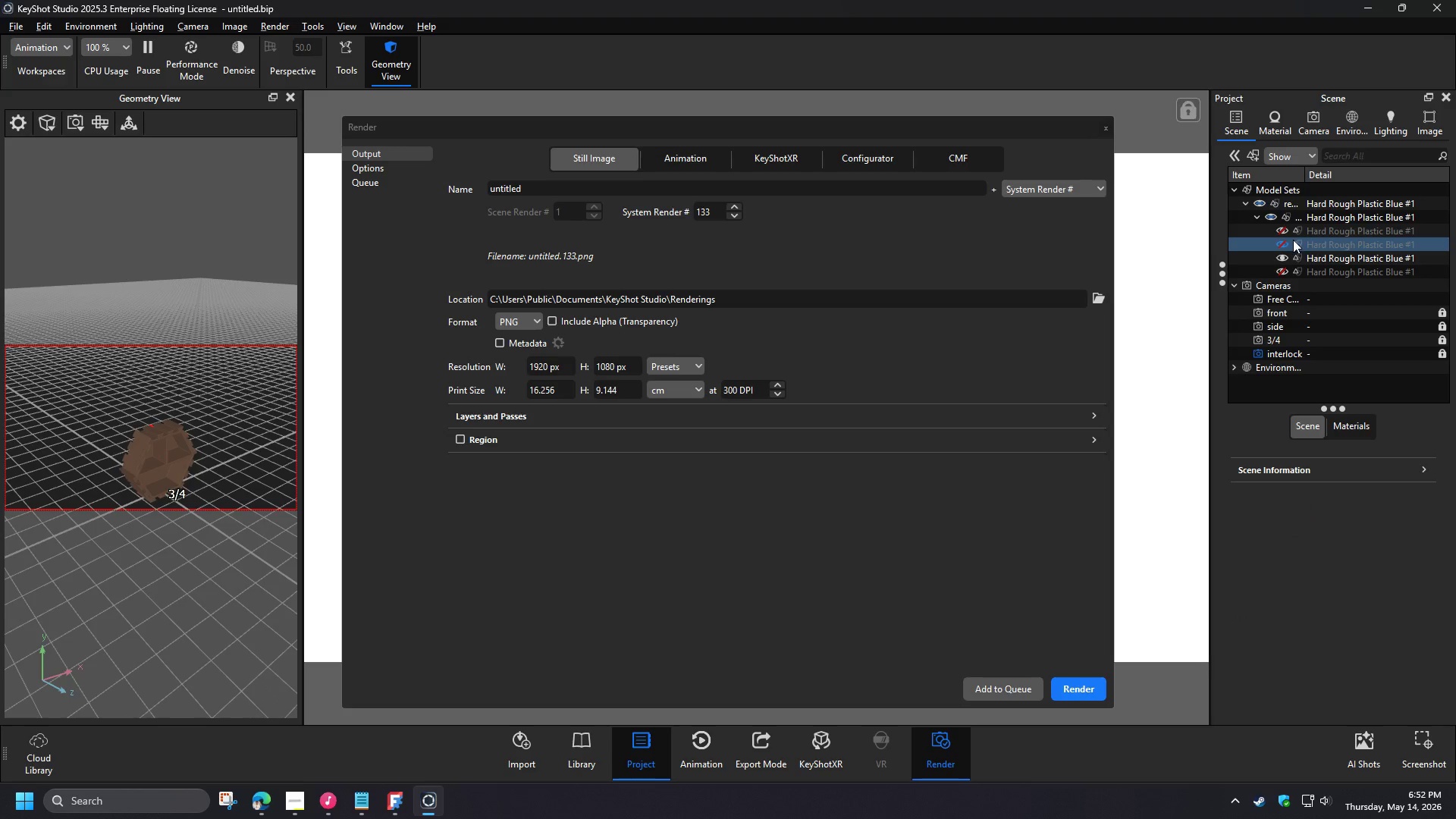 
left_click([1284, 245])
 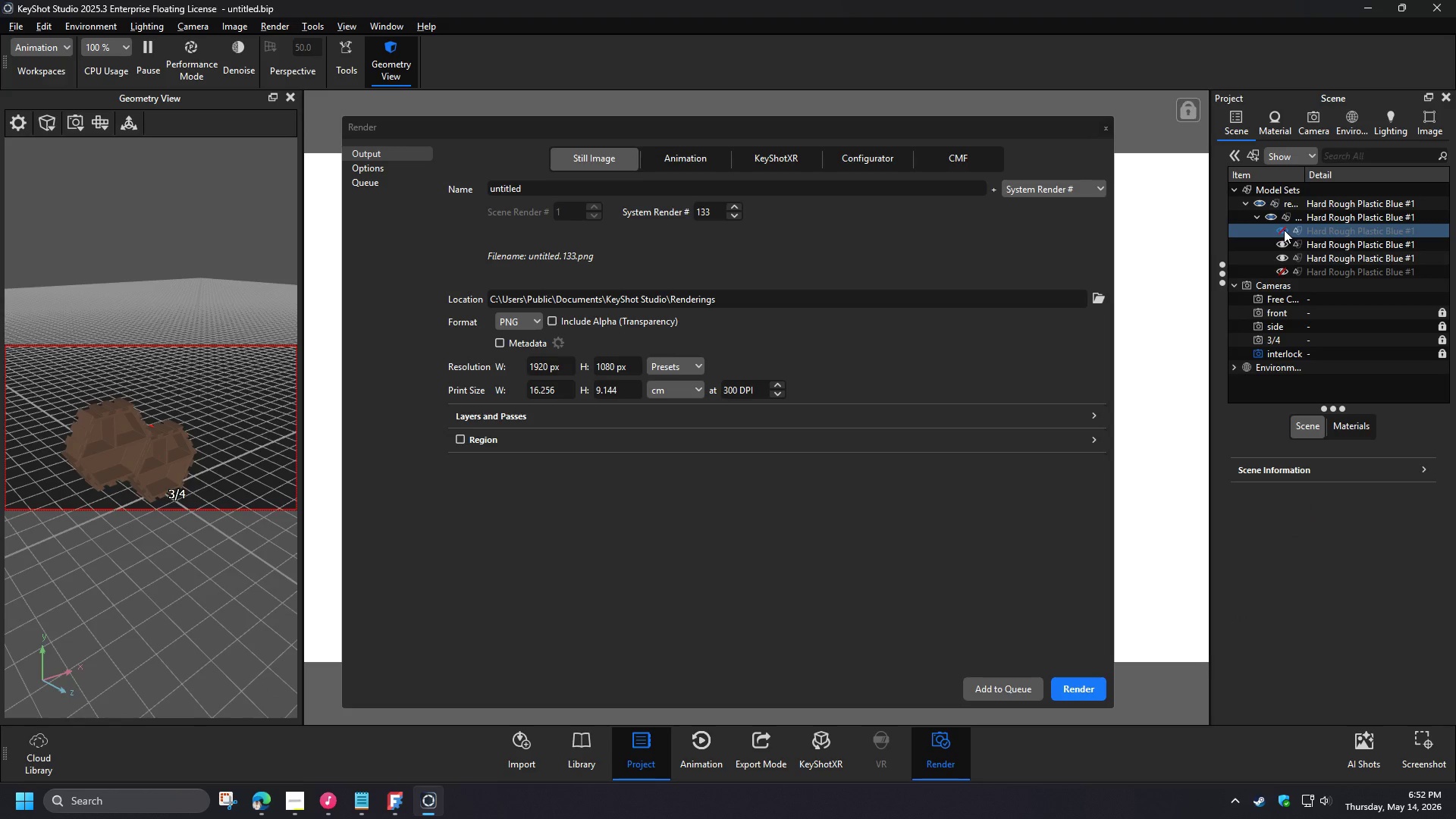 
left_click([1284, 230])
 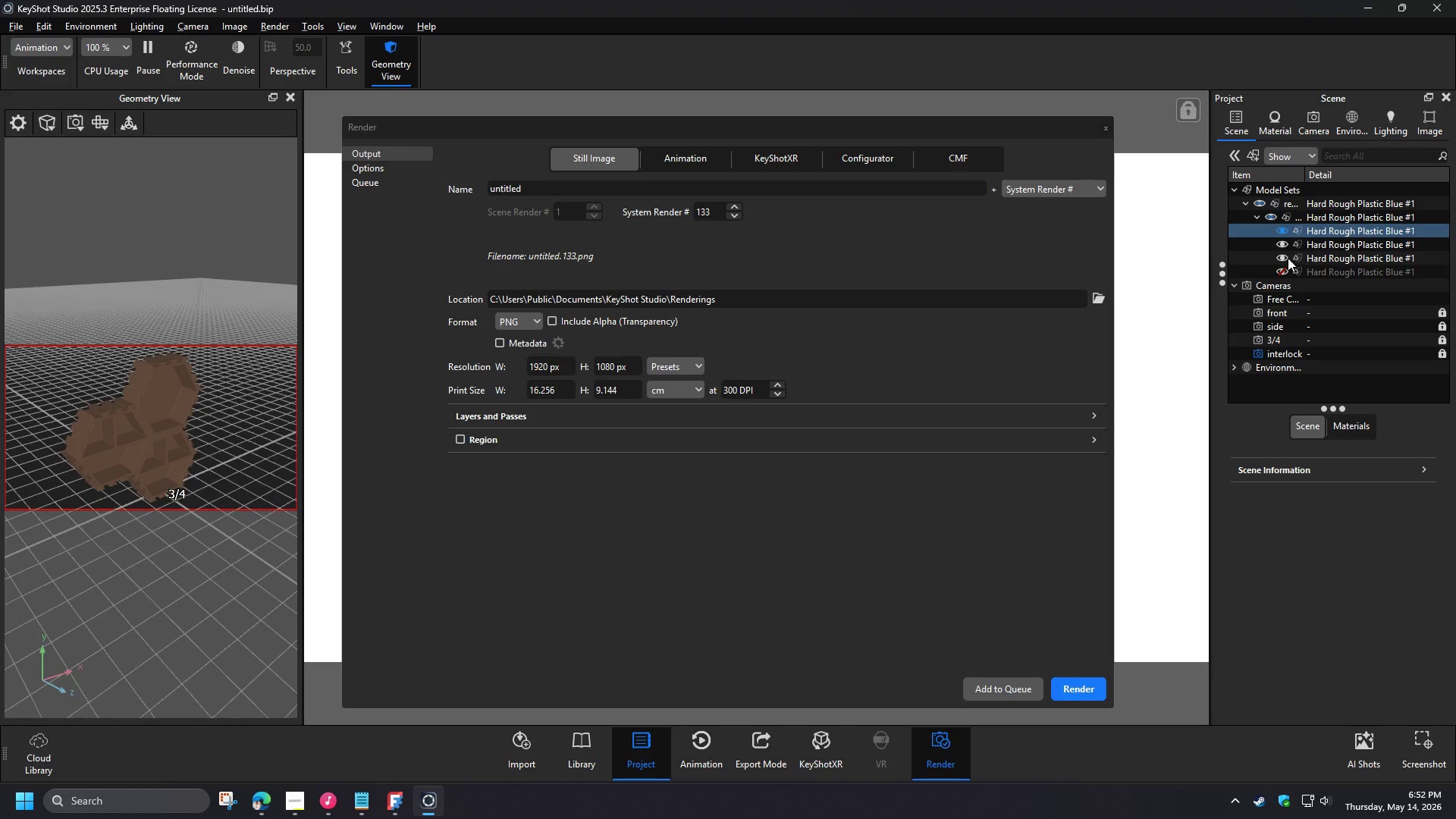 
left_click([1285, 271])